 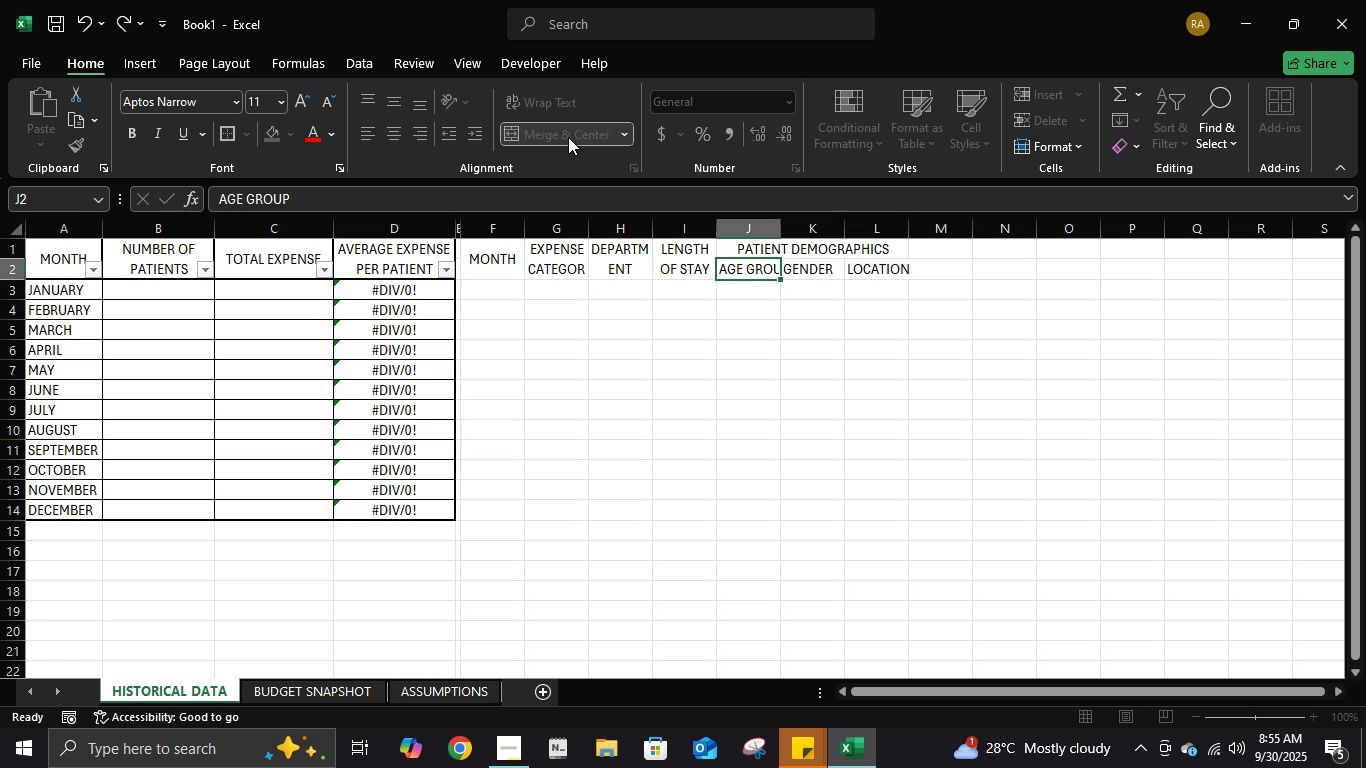 
key(Enter)
 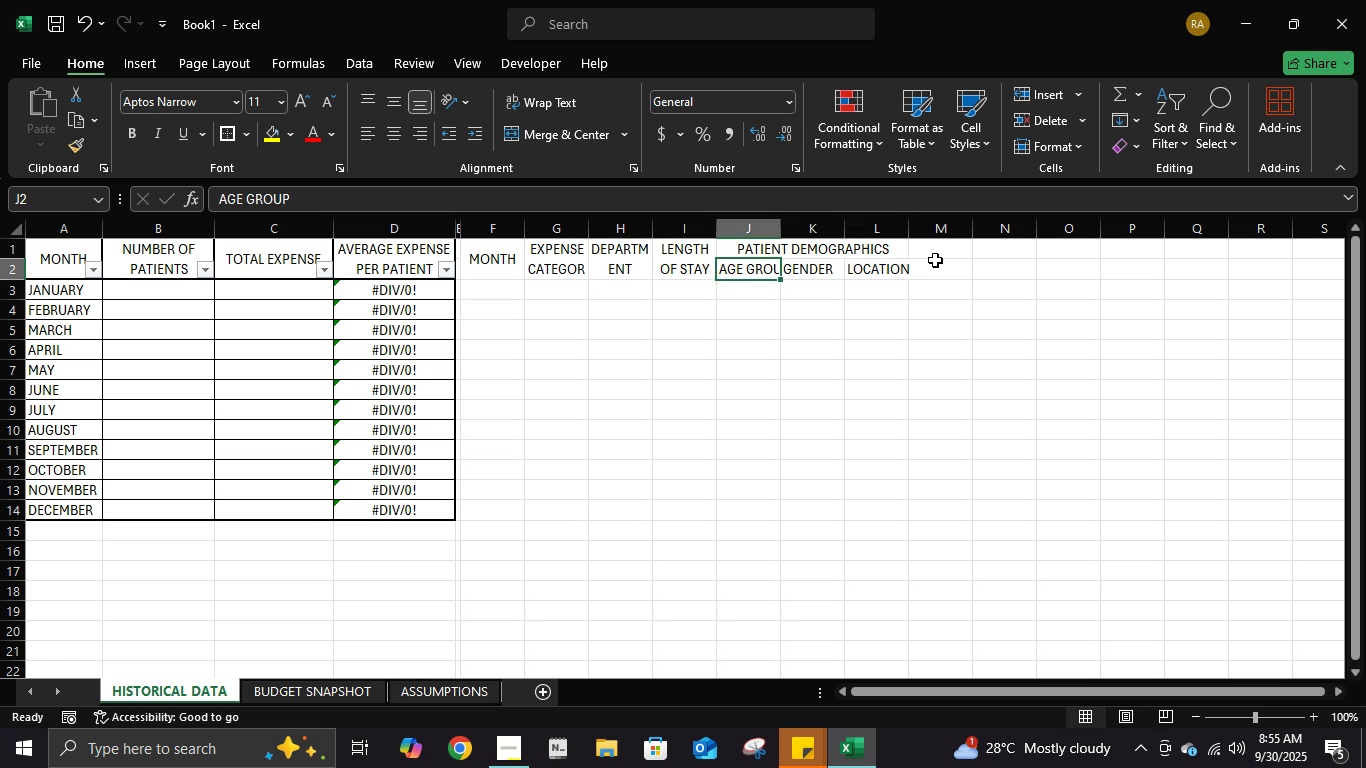 
left_click([938, 262])
 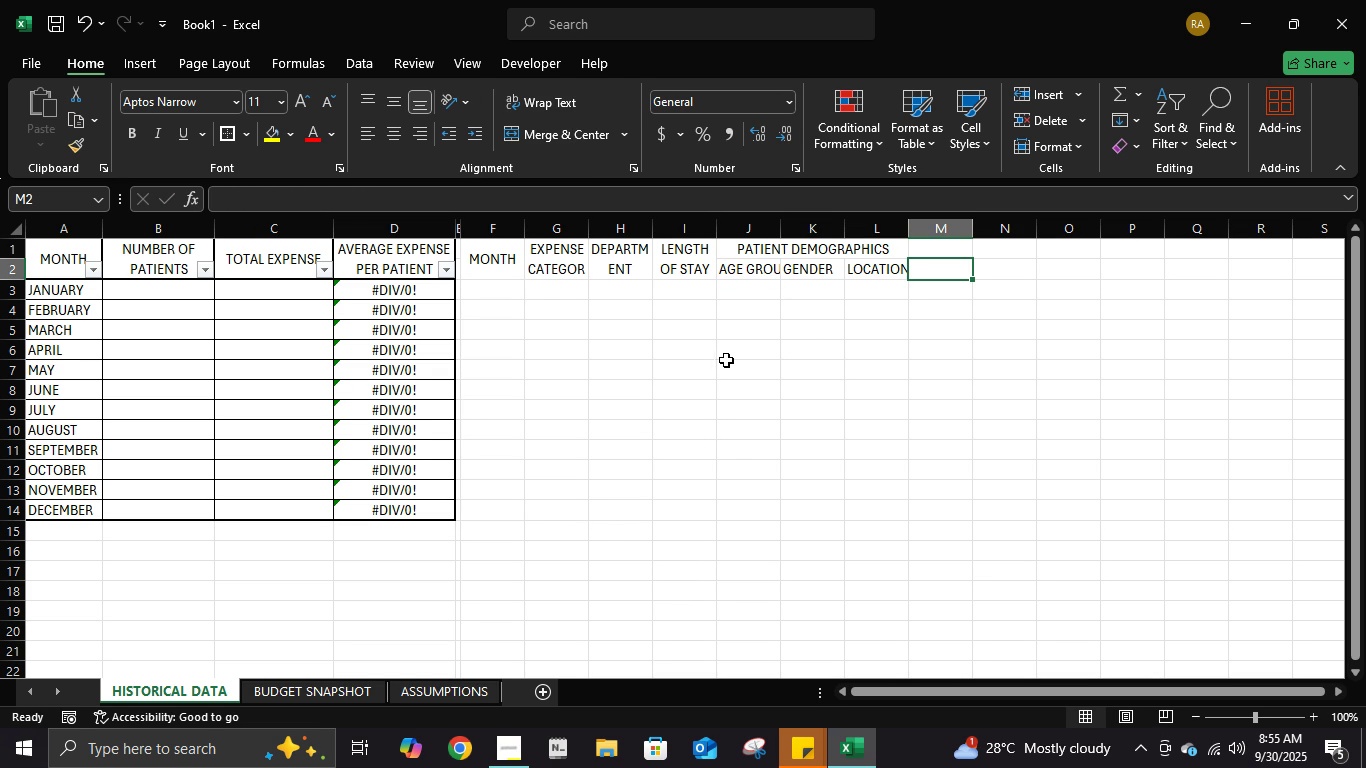 
wait(15.54)
 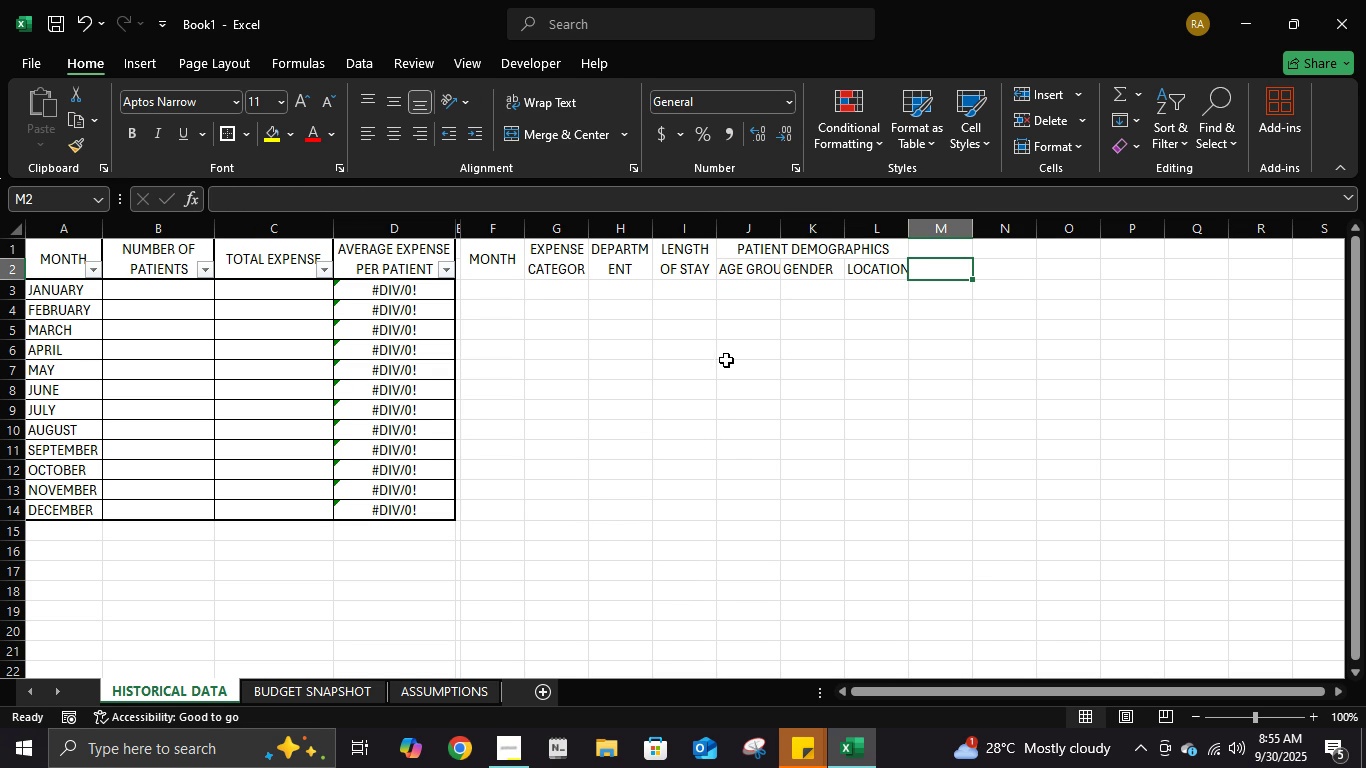 
scroll: coordinate [822, 429], scroll_direction: up, amount: 2.0
 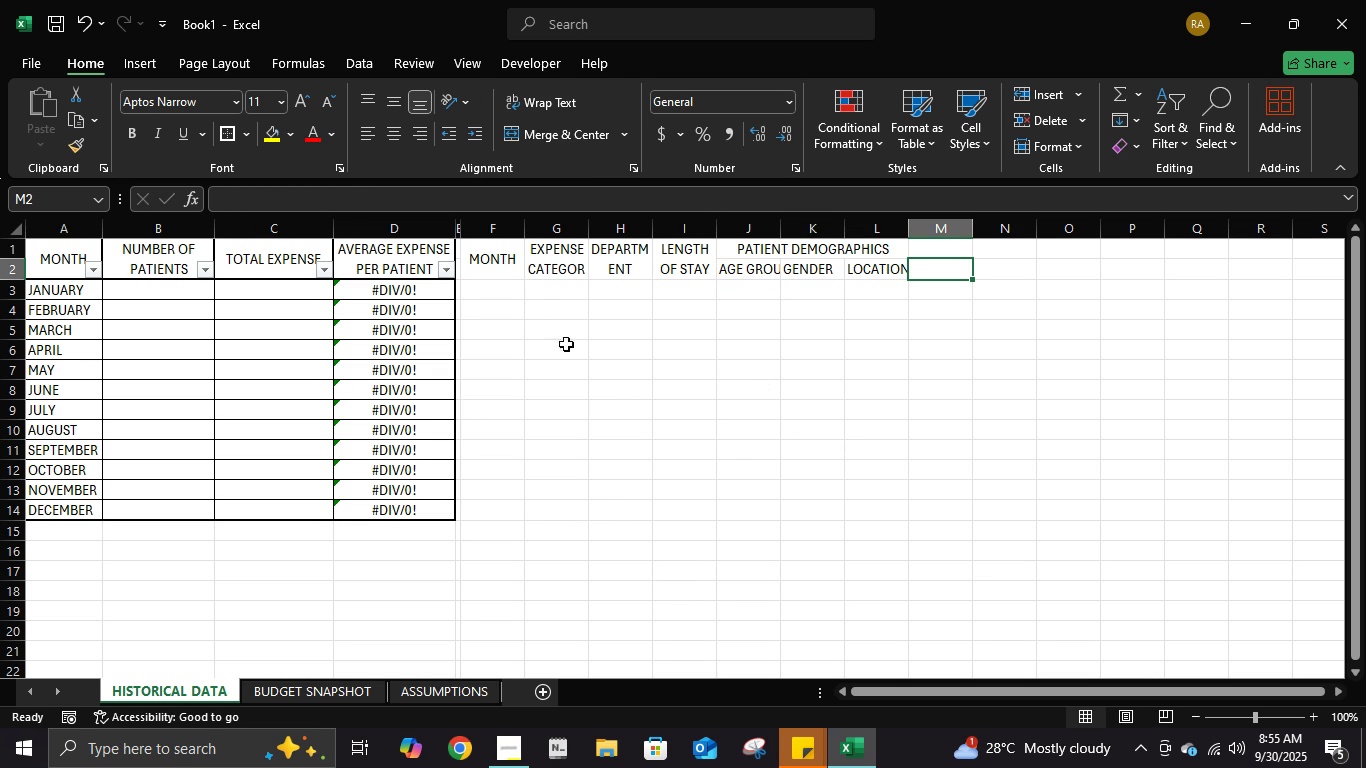 
double_click([522, 281])
 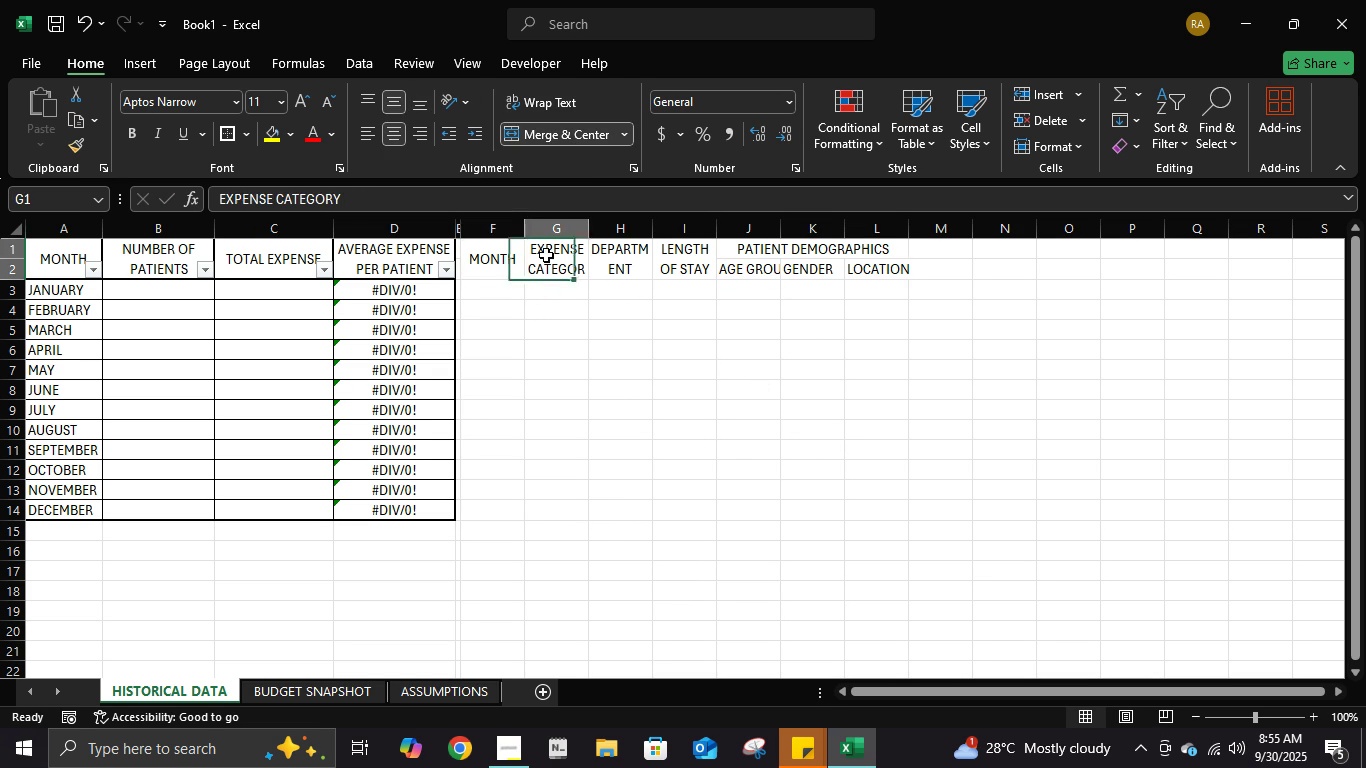 
left_click([546, 255])
 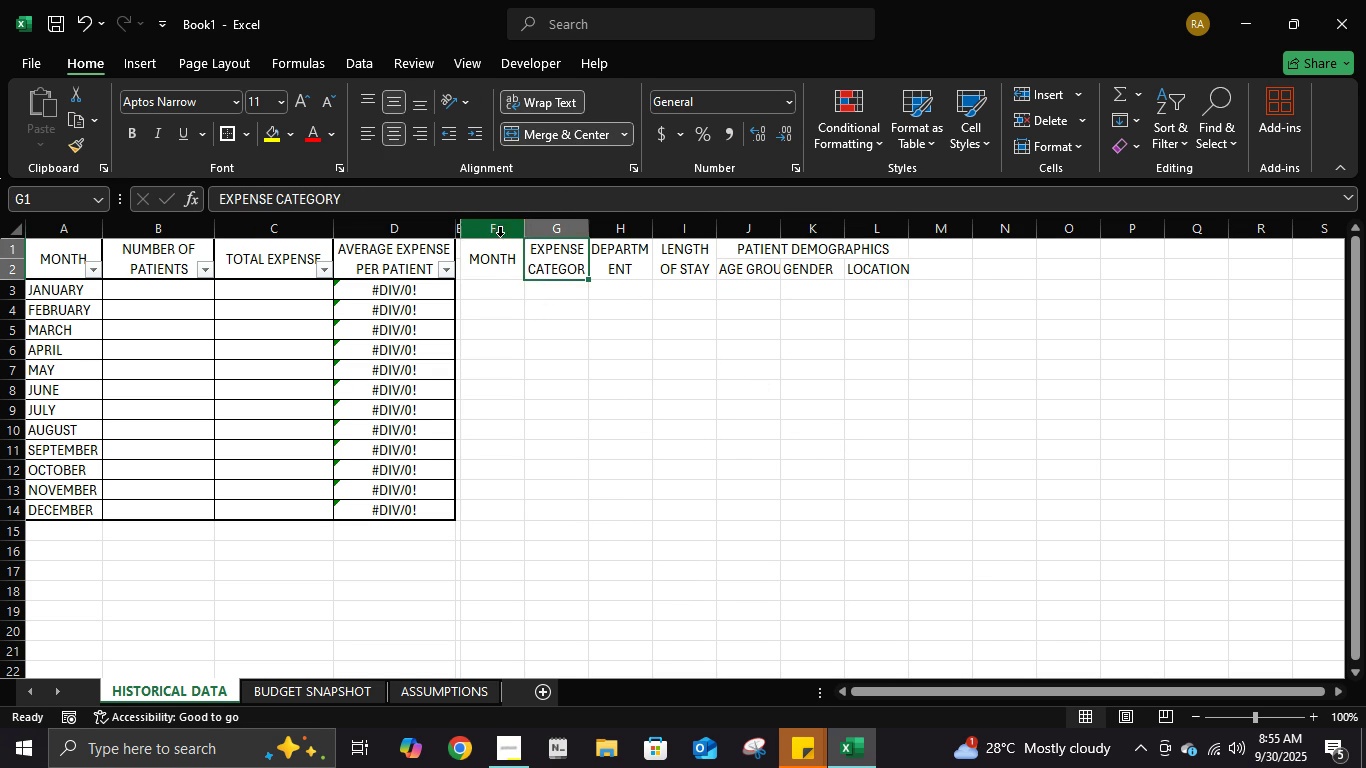 
left_click([499, 231])